 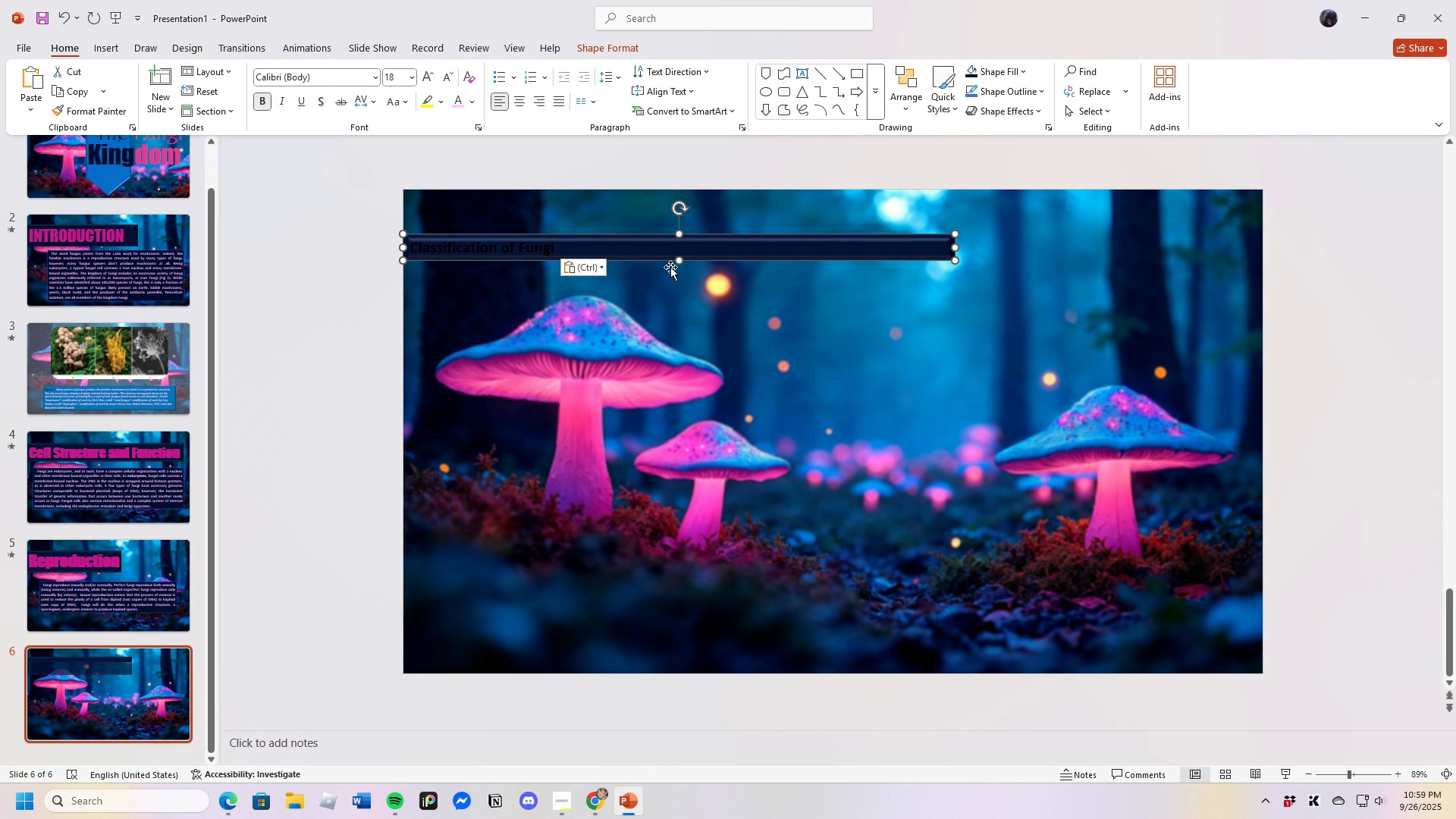 
left_click([566, 246])
 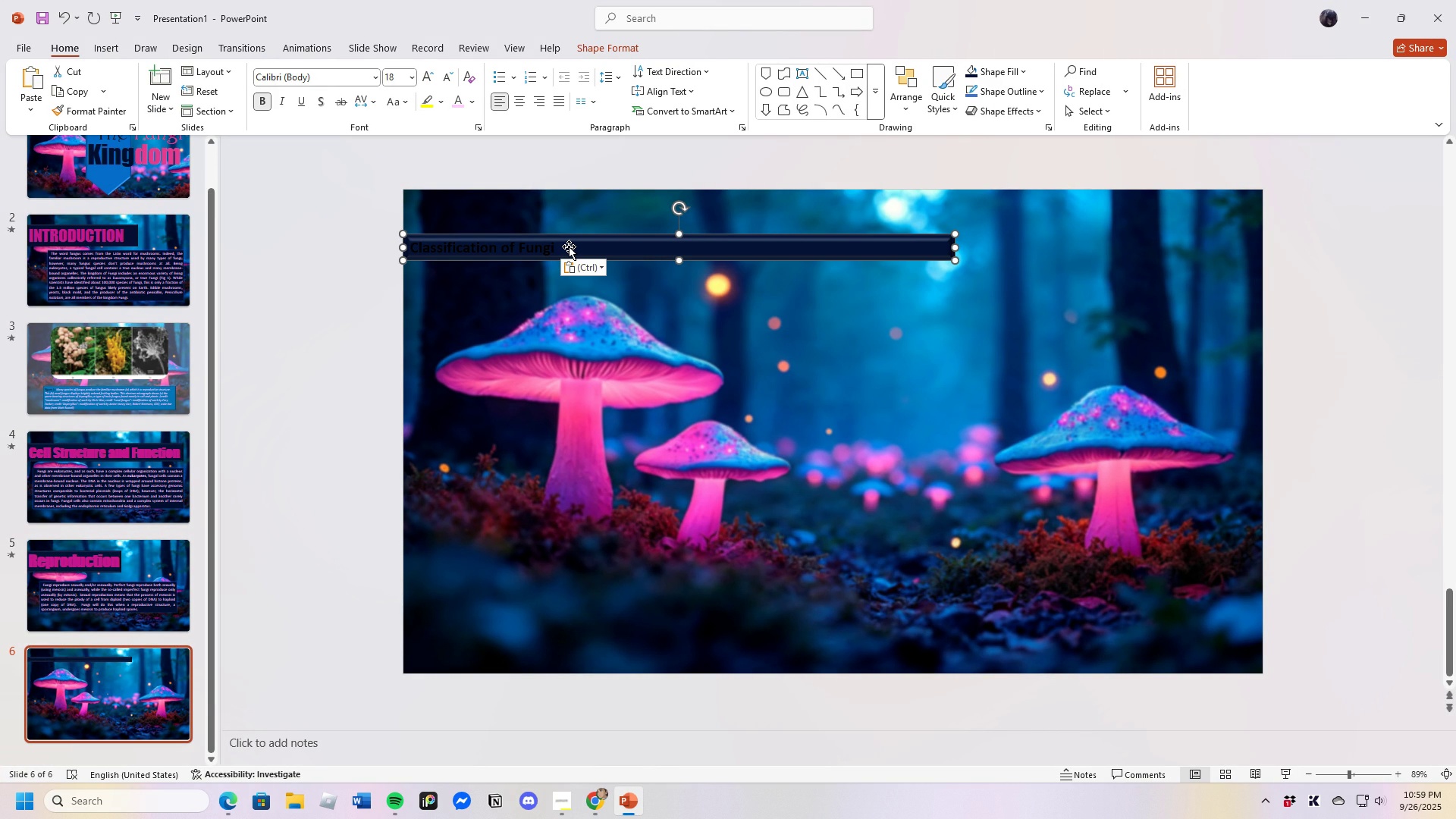 
double_click([569, 246])
 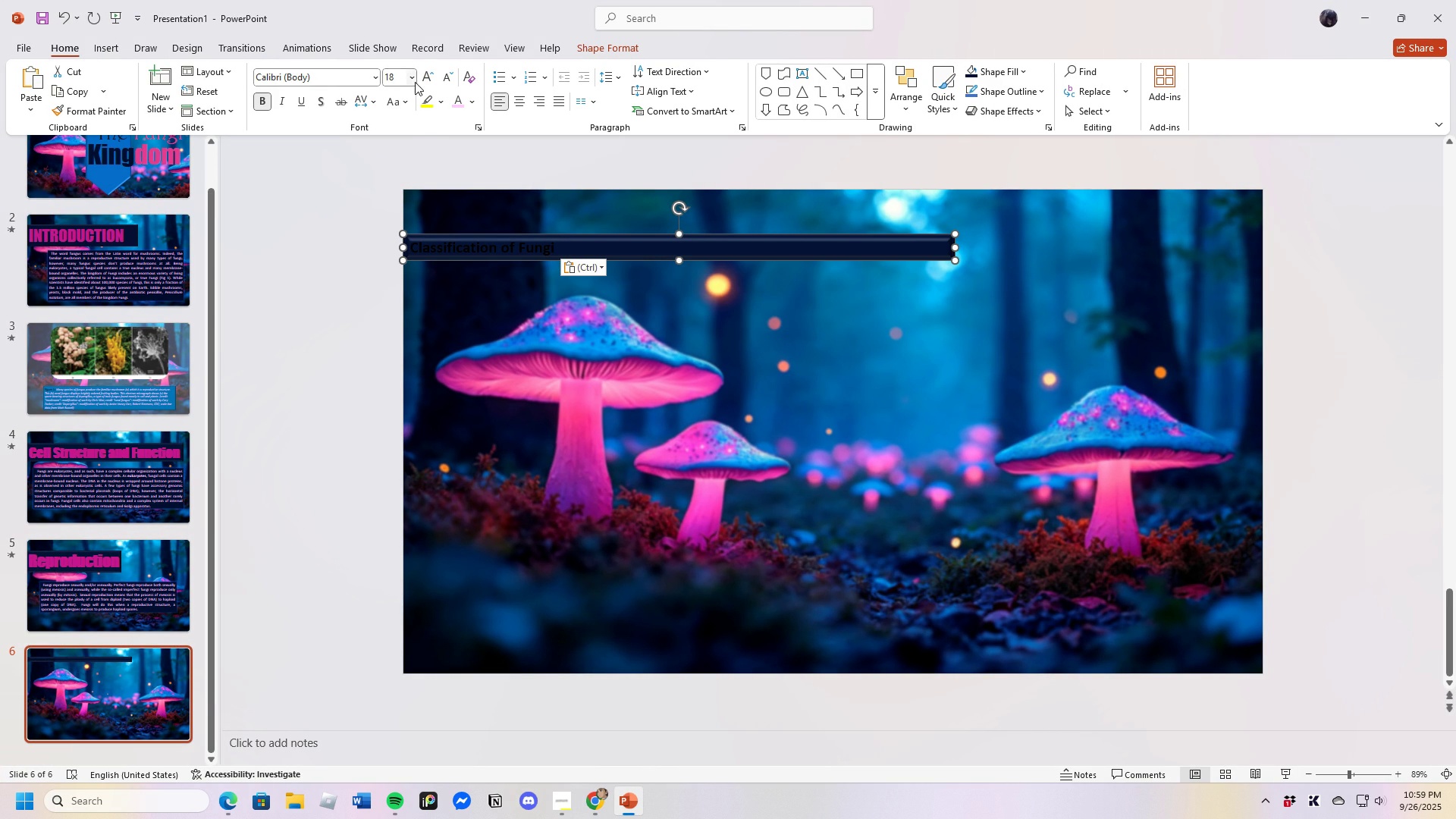 
left_click([415, 80])
 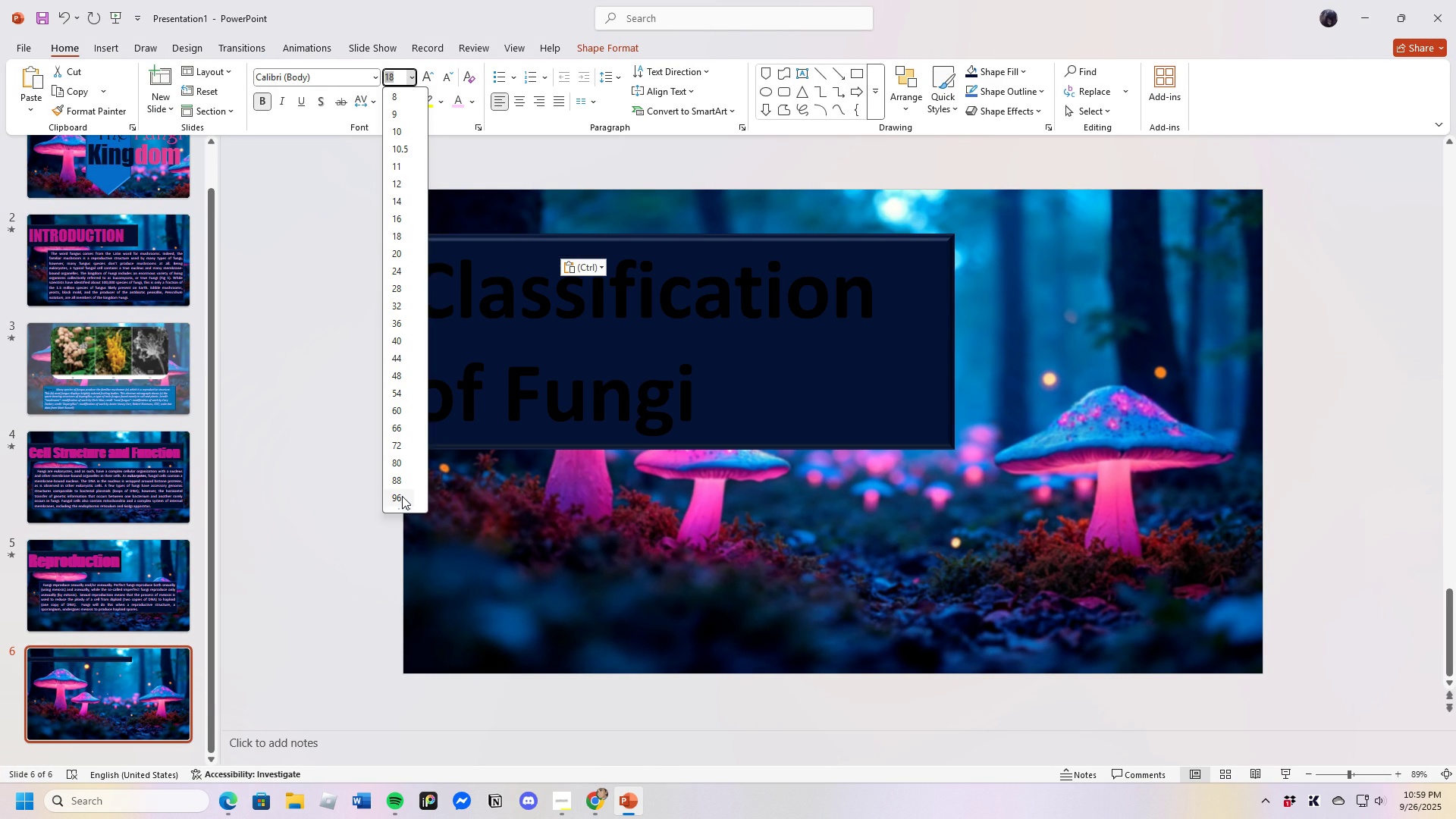 
left_click([402, 496])